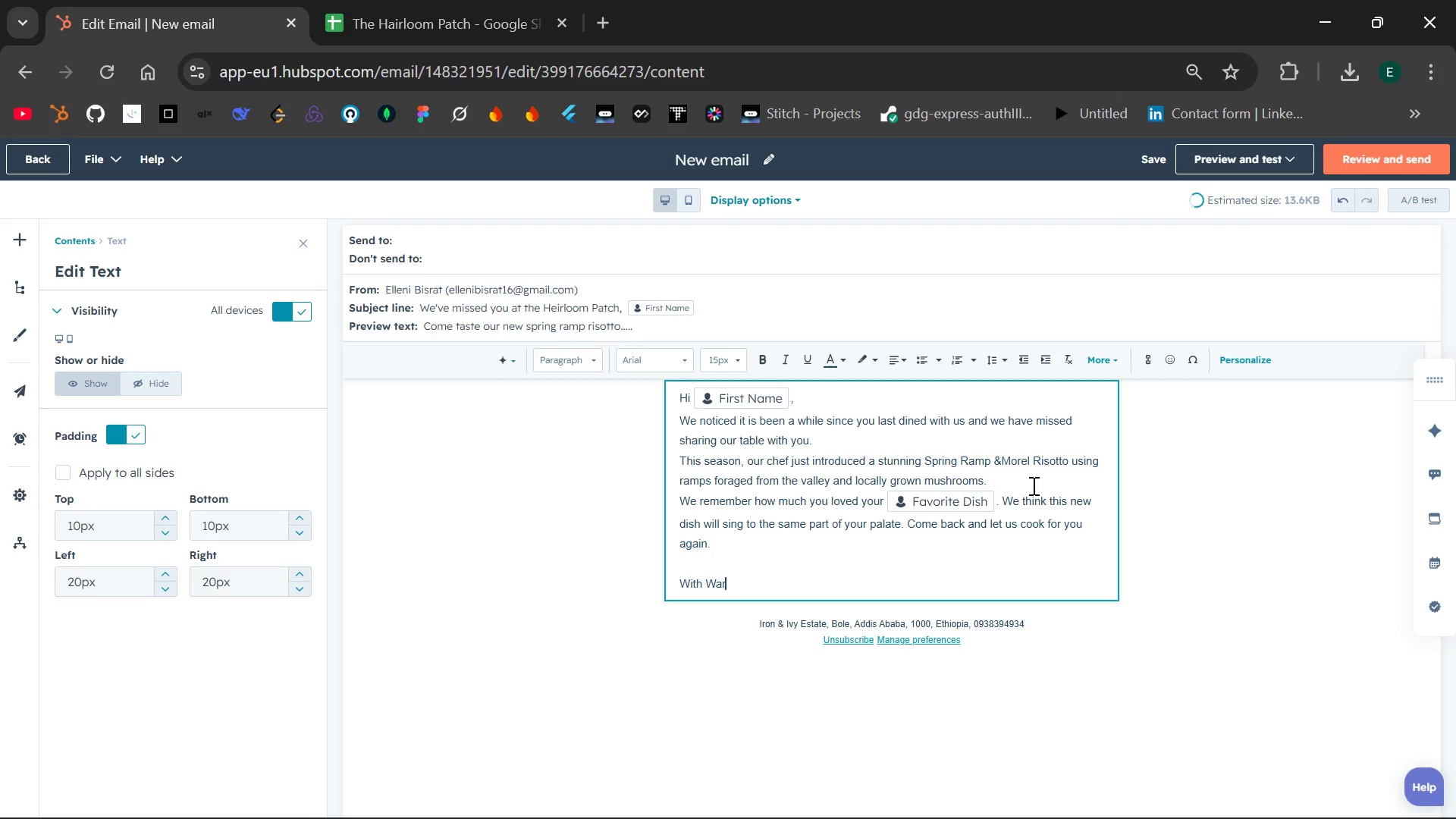 
hold_key(key=W, duration=6.7)
 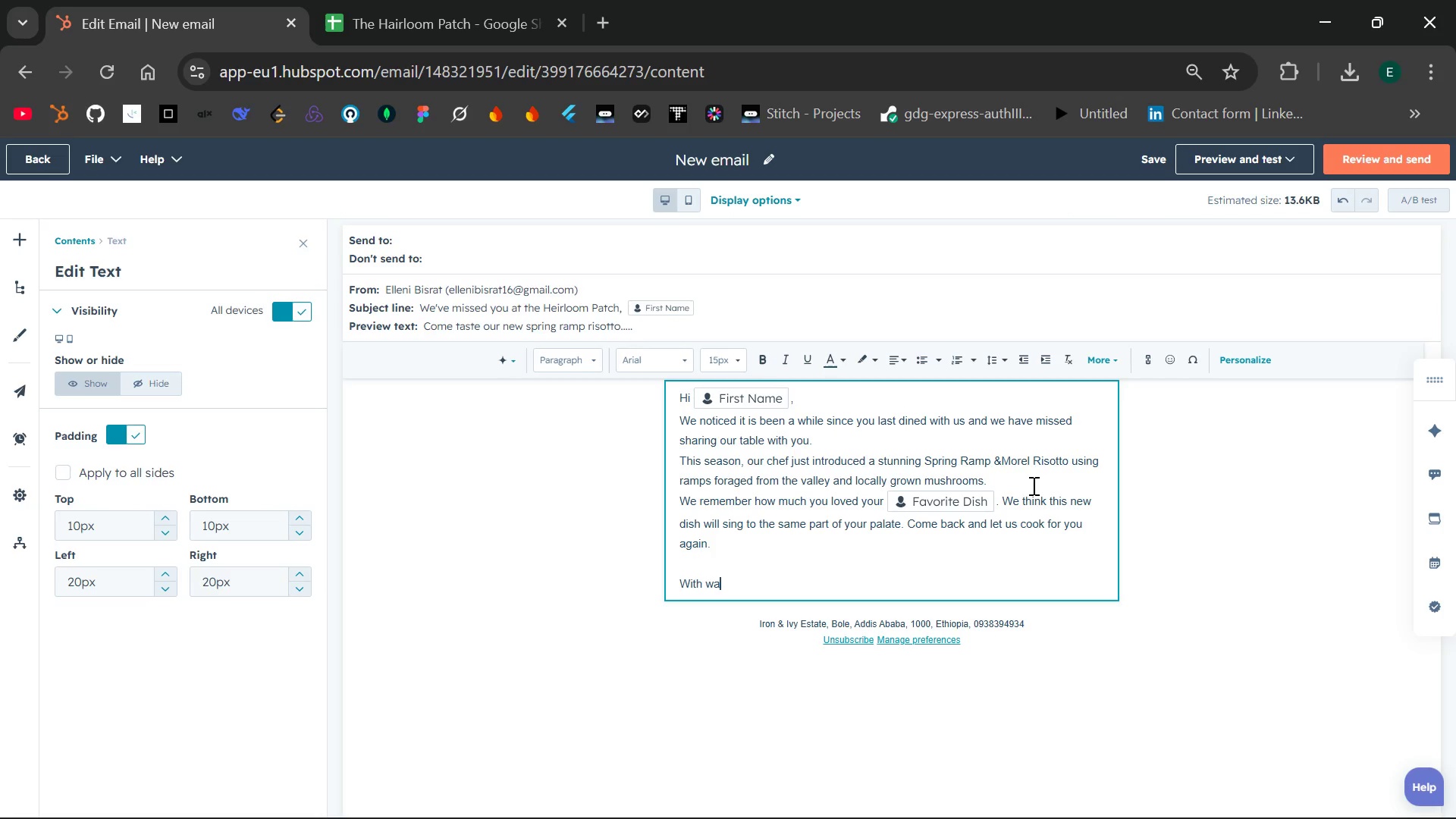 
key(Backspace)
key(Backspace)
type(q)
key(Backspace)
type(arth,Te hei)
key(Backspace)
type(Heirlom Patch Tea,m)
 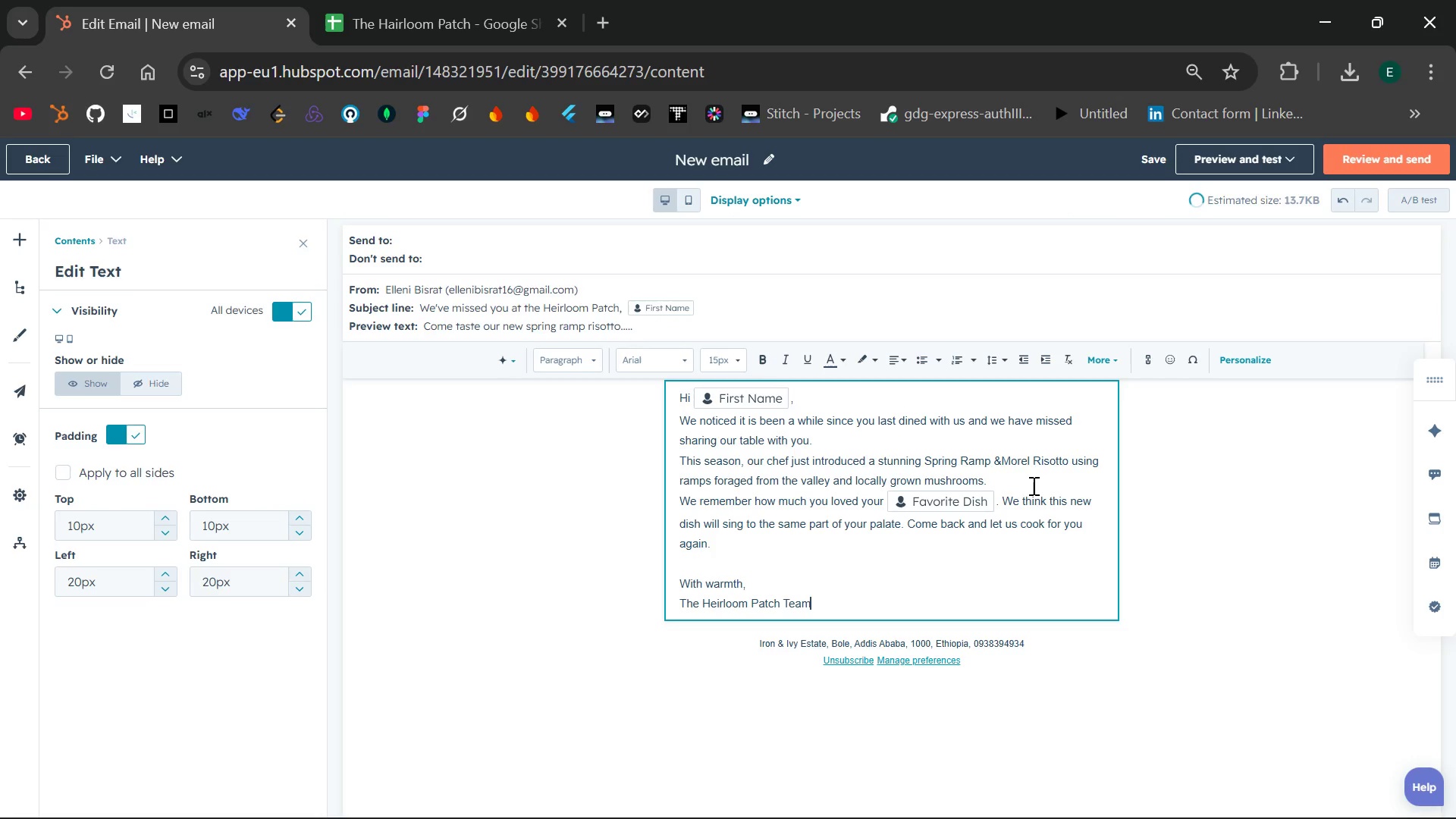 
key(Enter)
 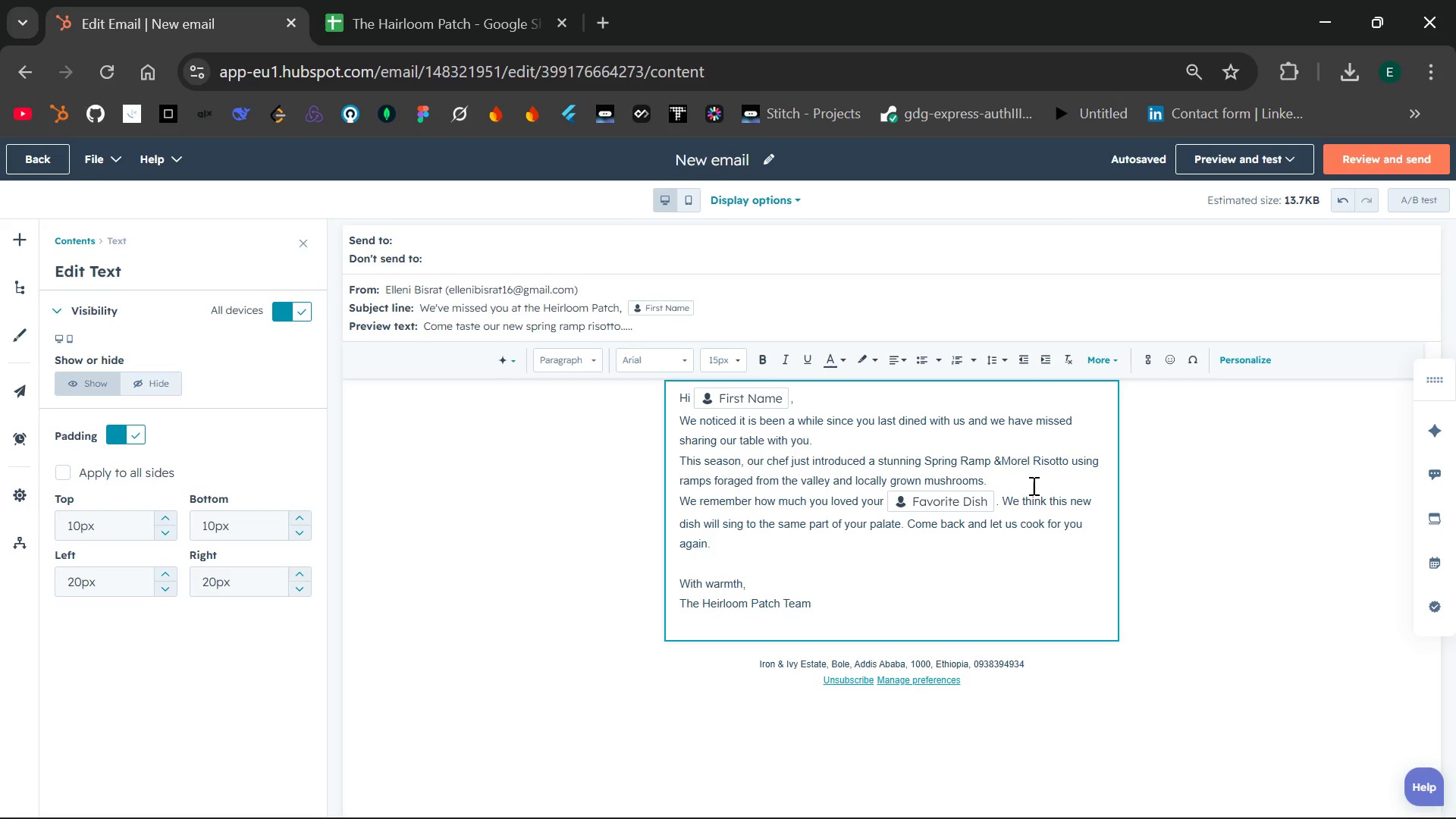 
wait(31.0)
 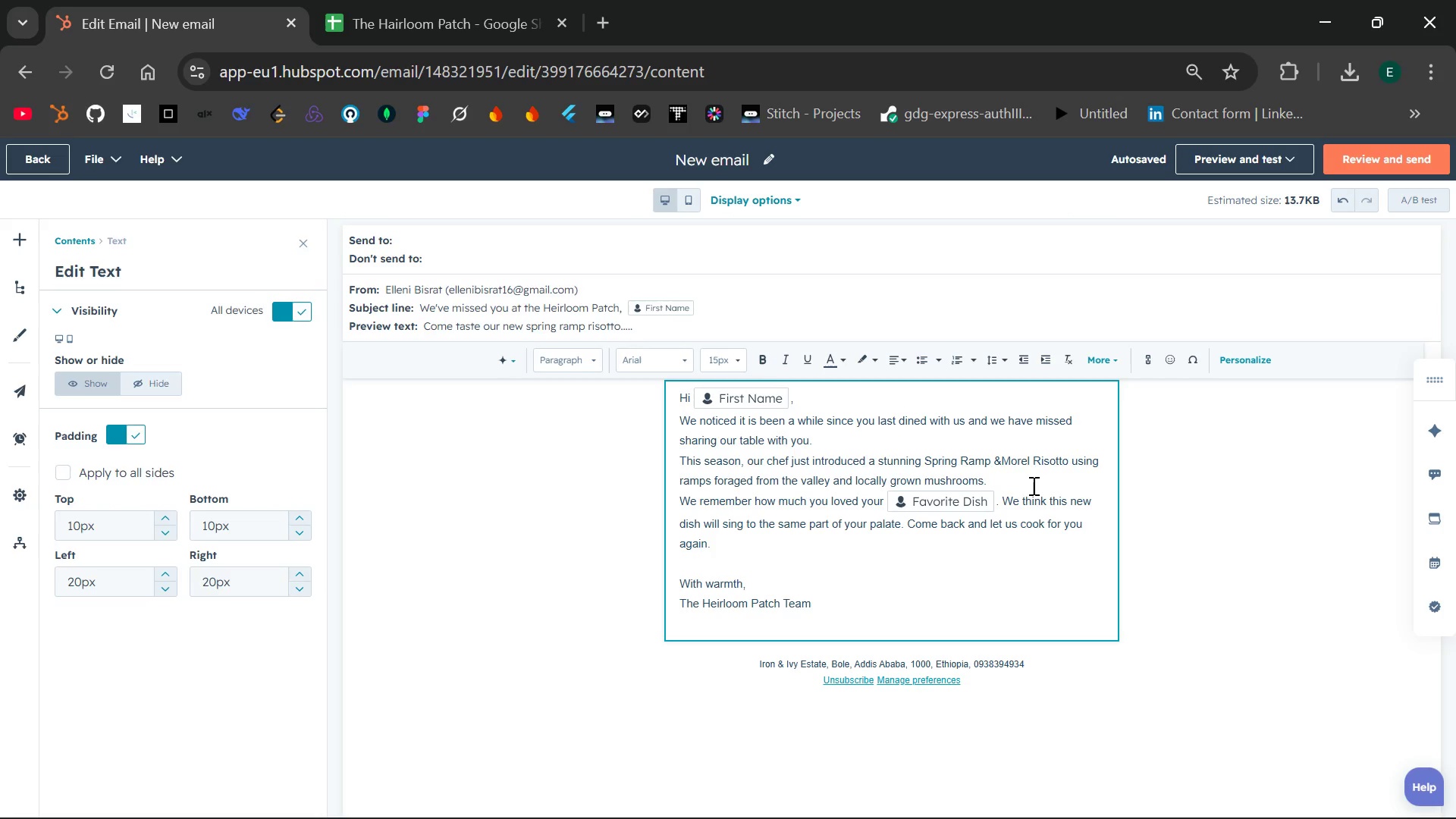 
left_click([18, 228])
 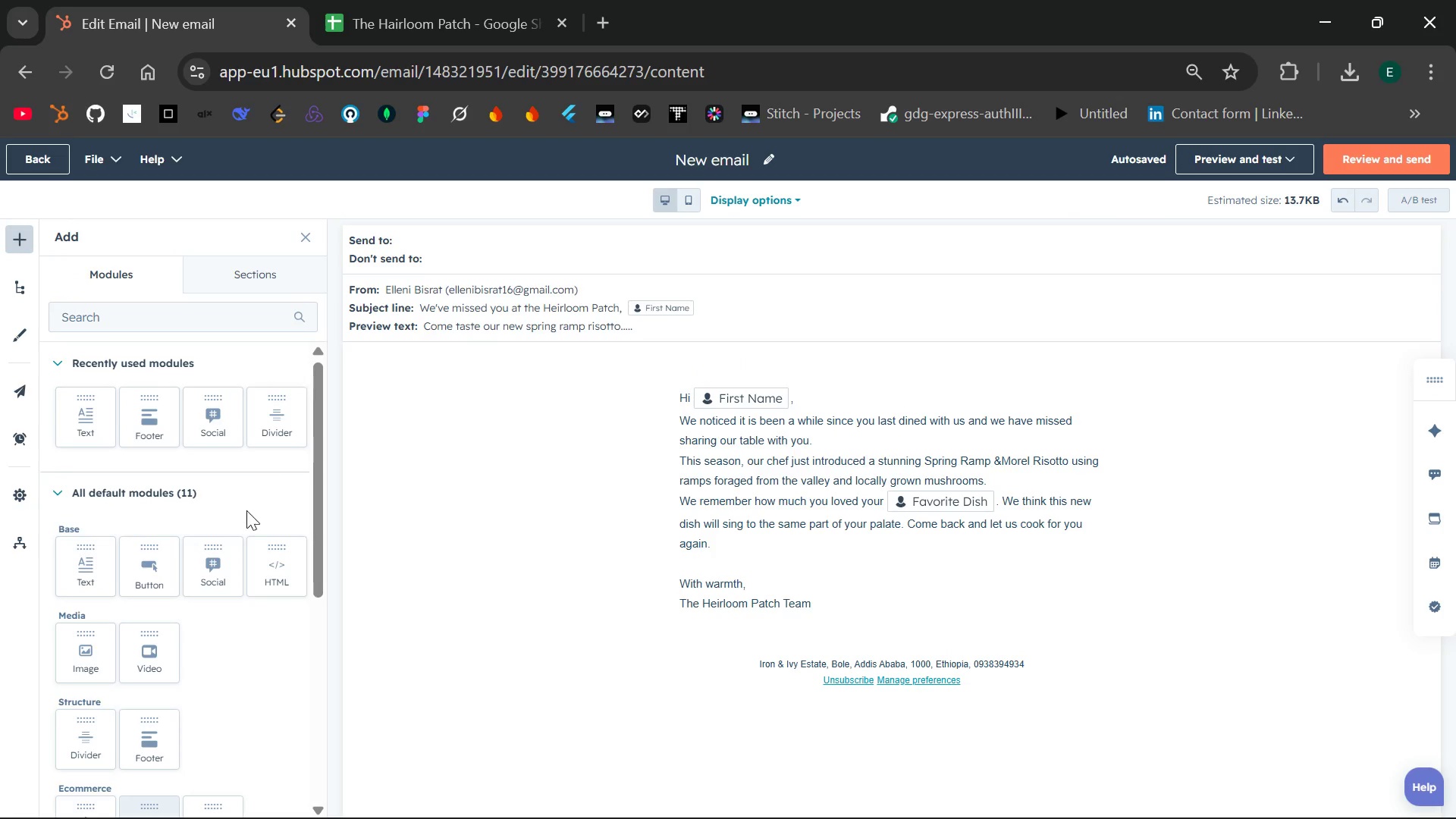 
left_click_drag(start_coordinate=[153, 573], to_coordinate=[830, 601])
 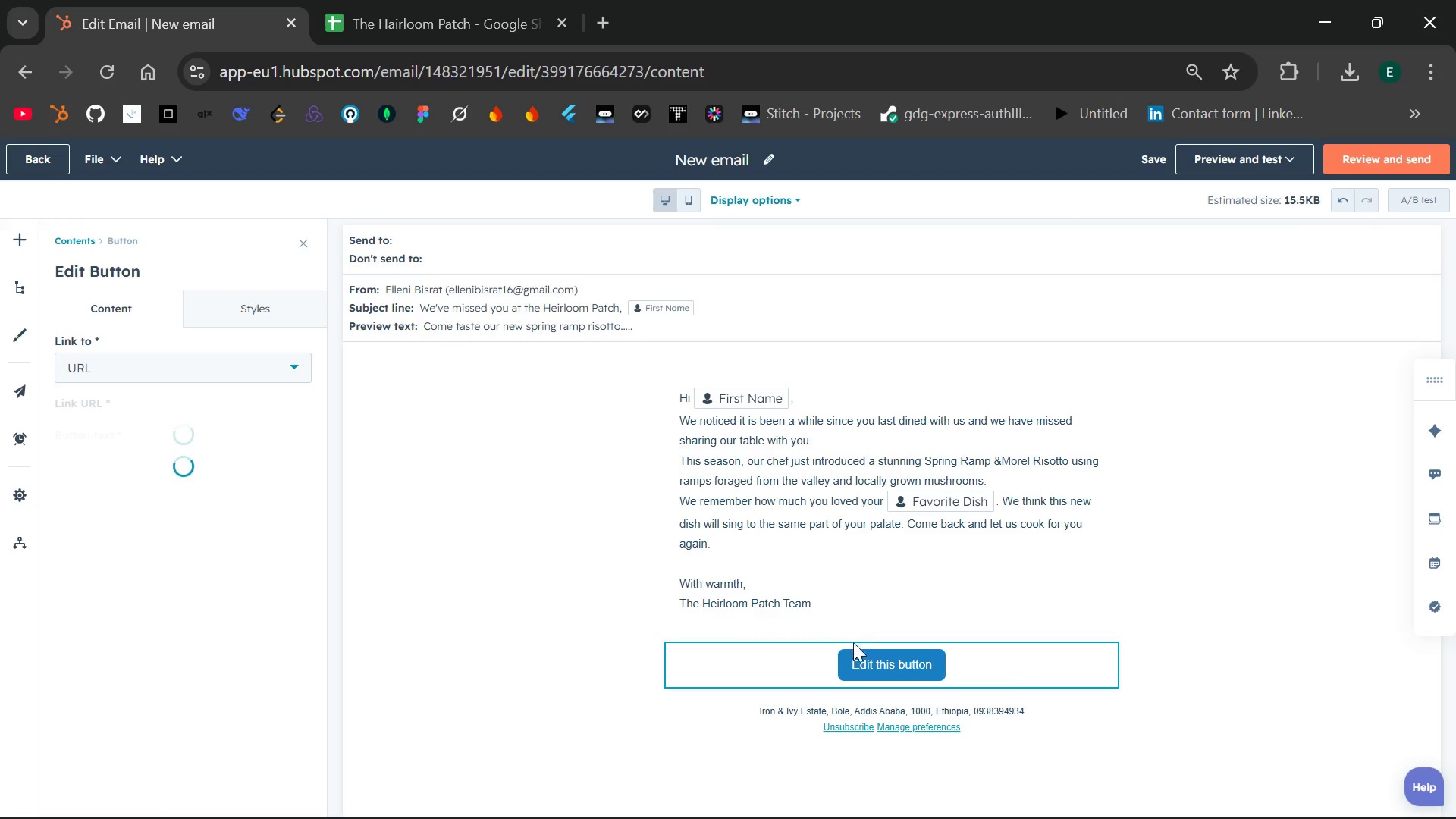 
left_click([893, 668])
 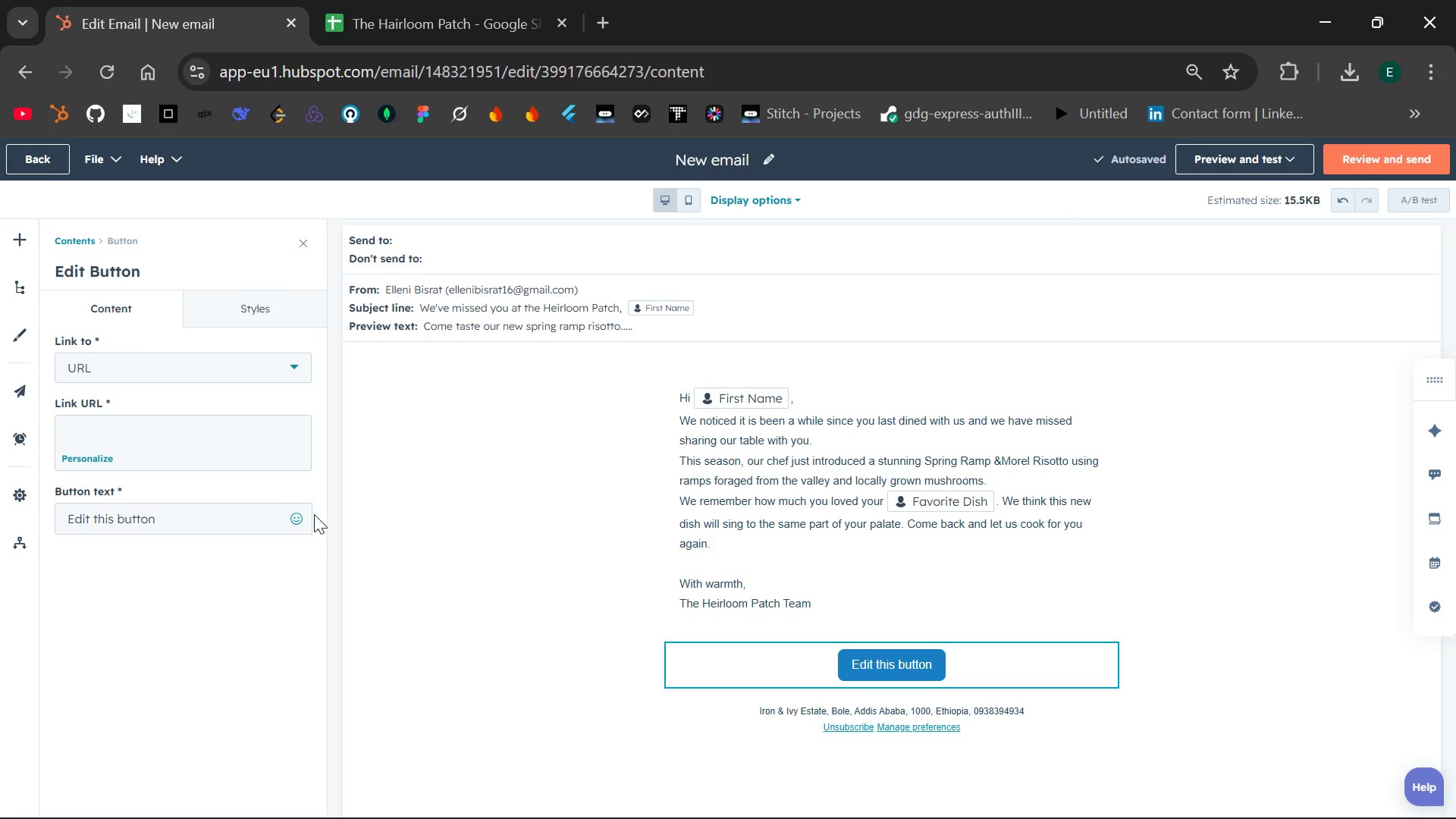 
left_click([233, 513])
 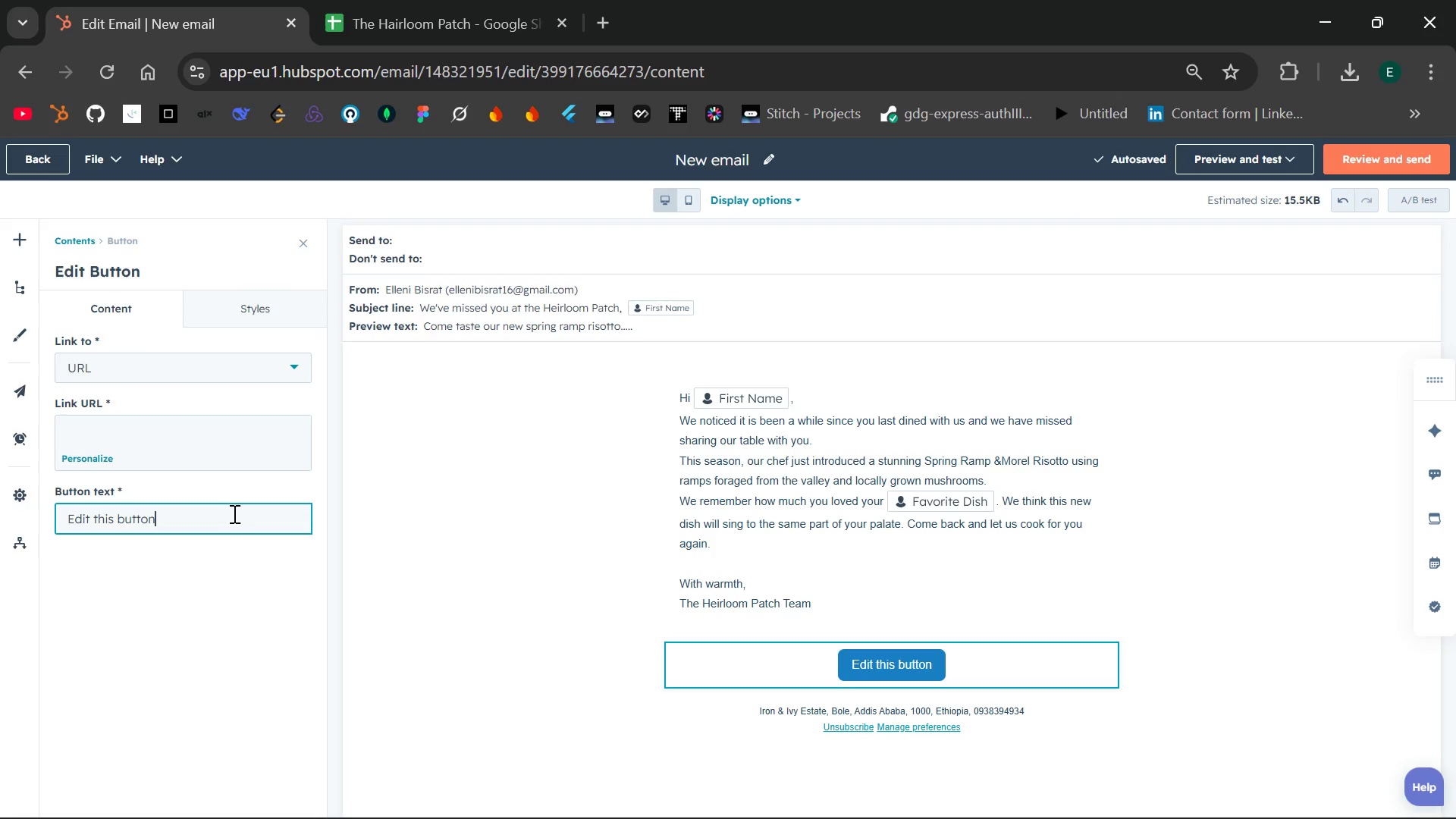 
hold_key(key=Backspace, duration=0.97)
 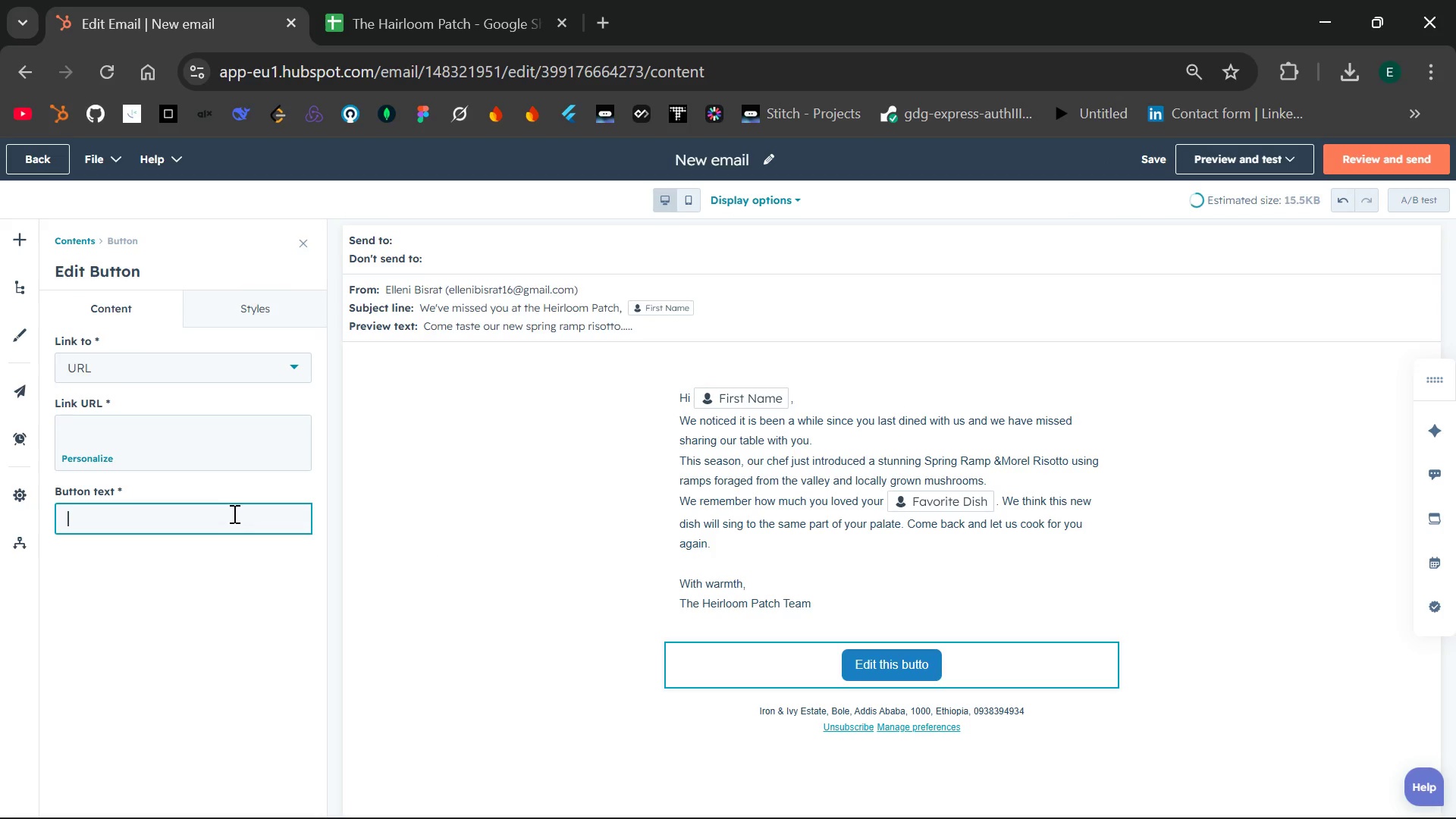 
type(Book a t)
key(Backspace)
type(Table)
 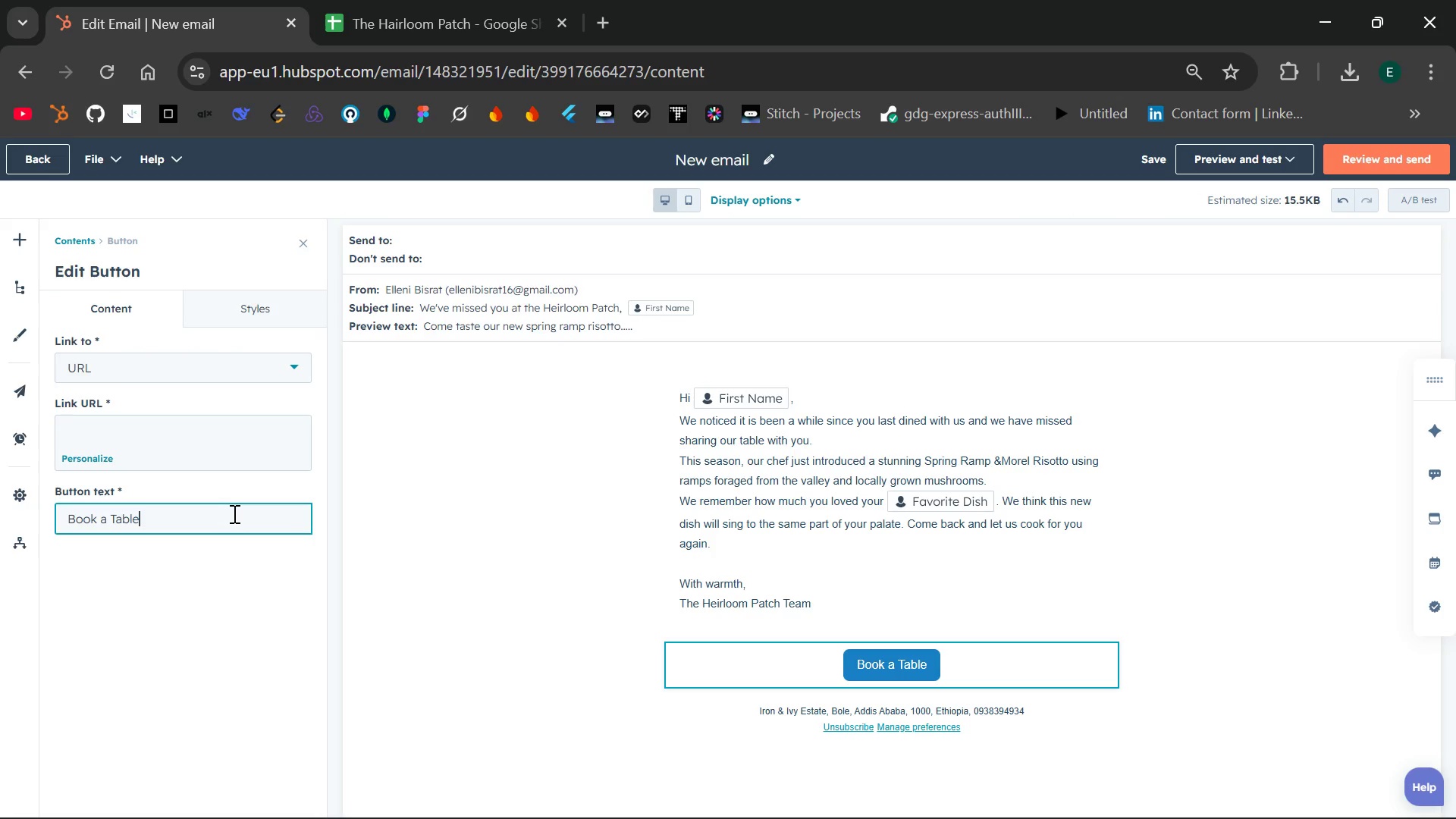 
left_click([483, 601])
 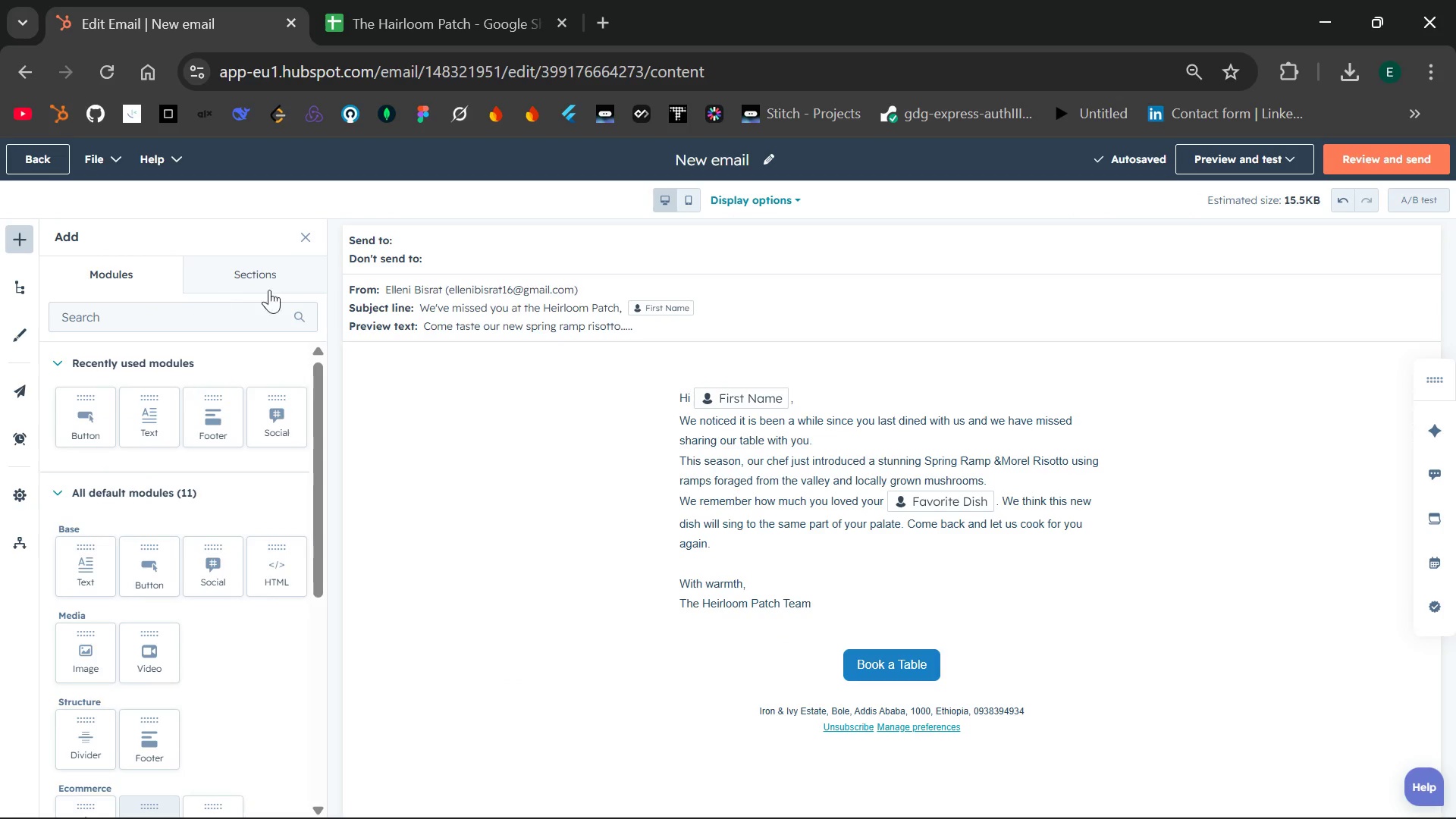 
wait(6.59)
 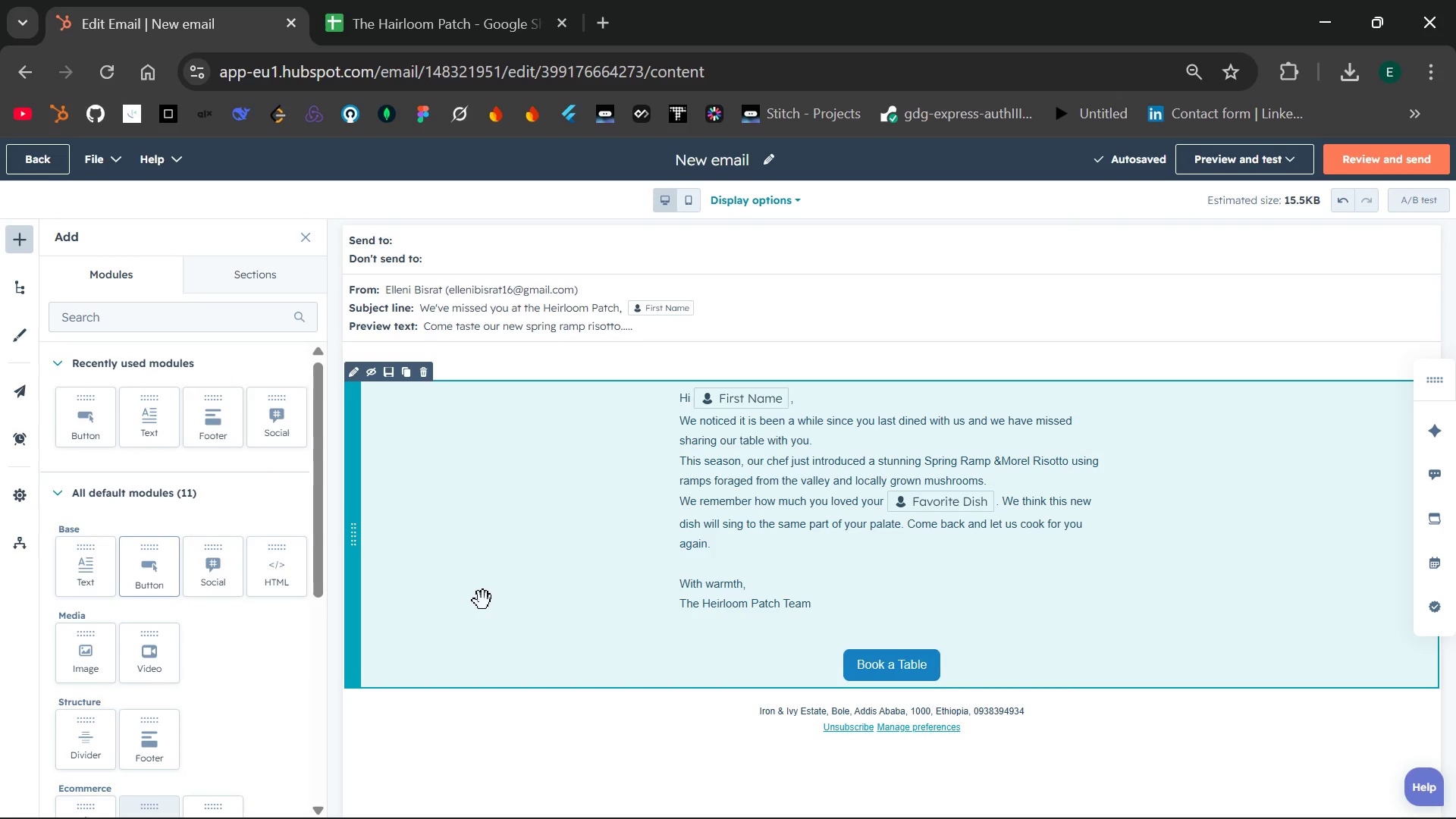 
left_click([888, 663])
 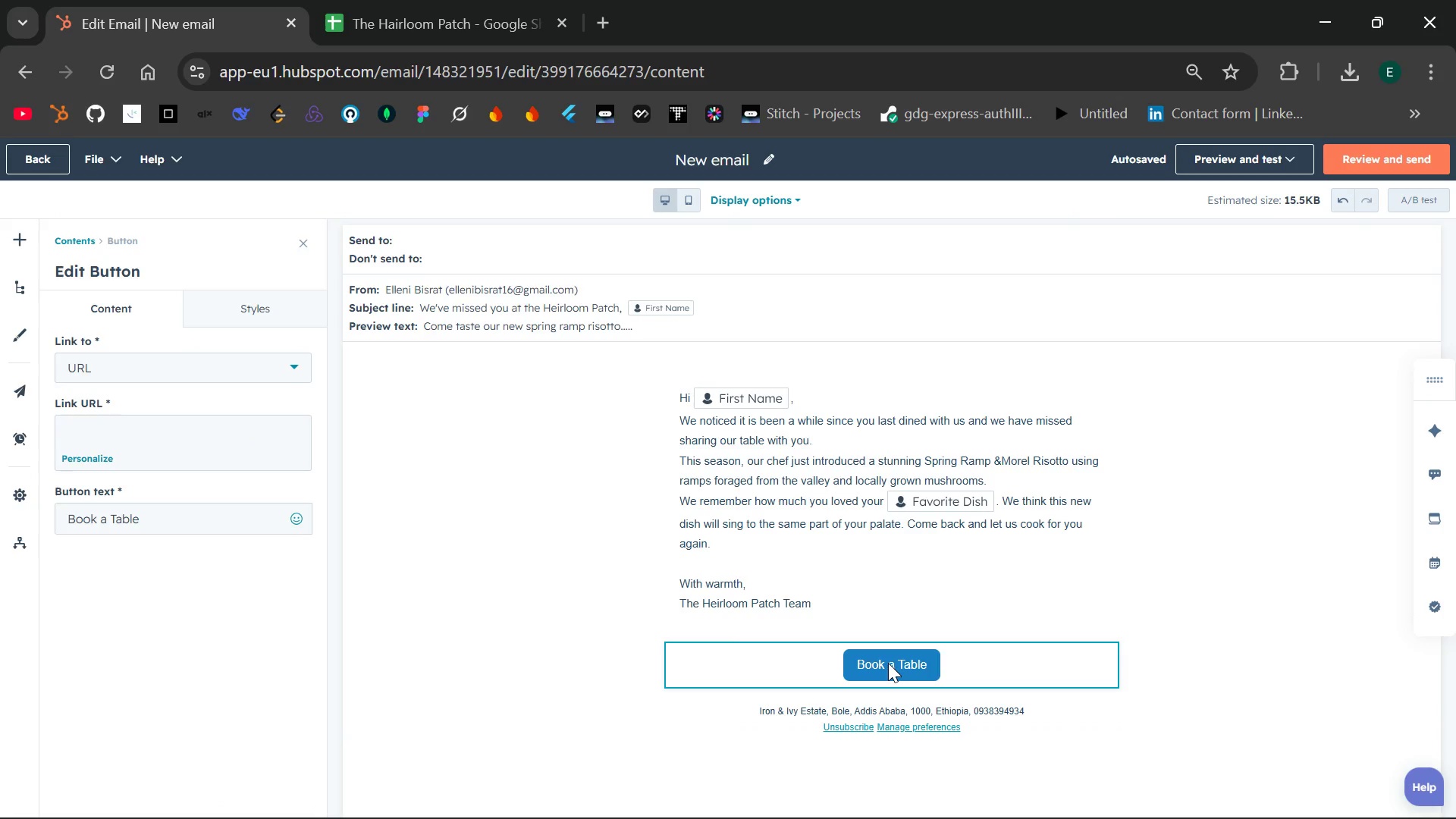 
wait(8.41)
 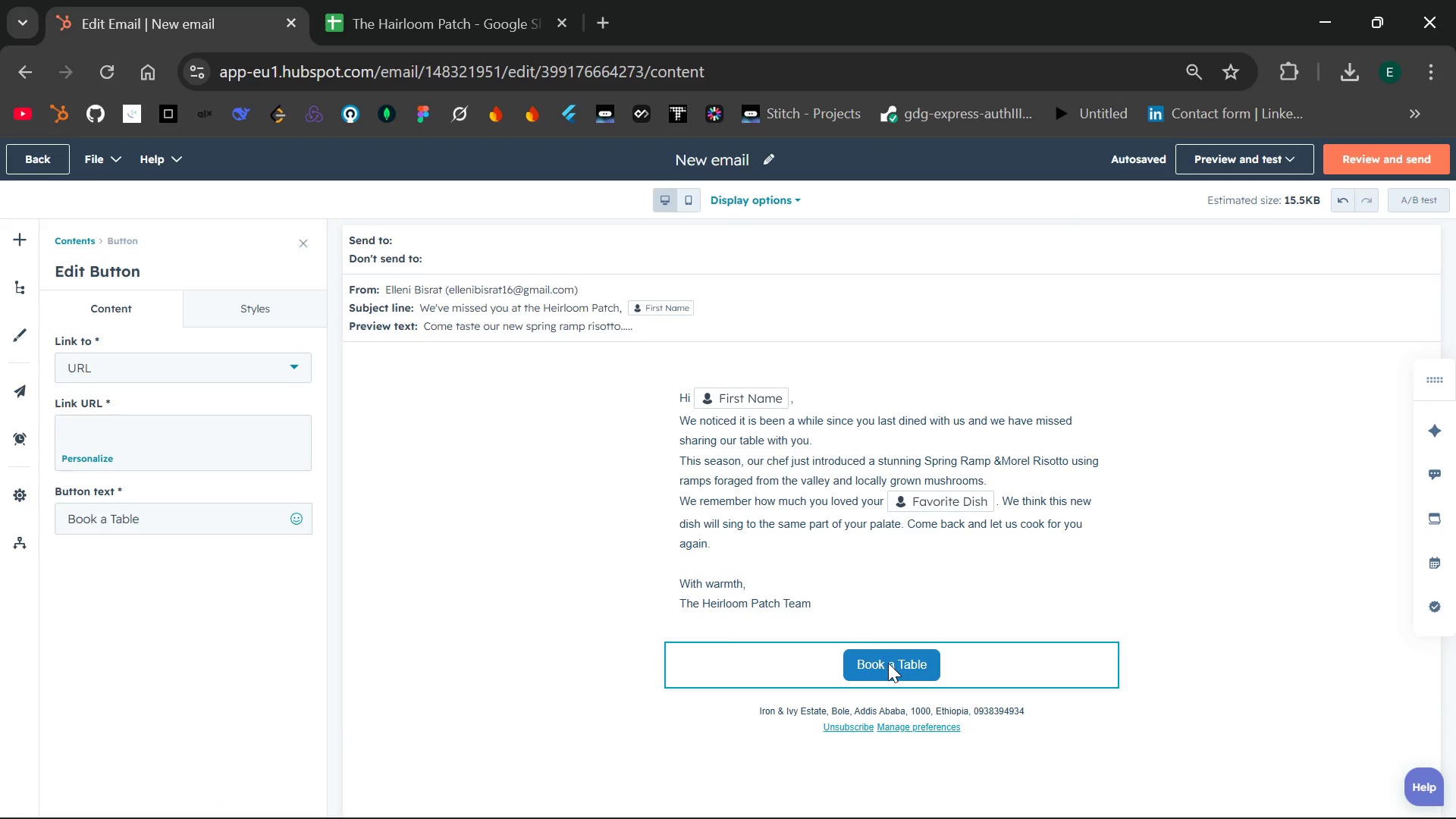 
left_click([158, 419])
 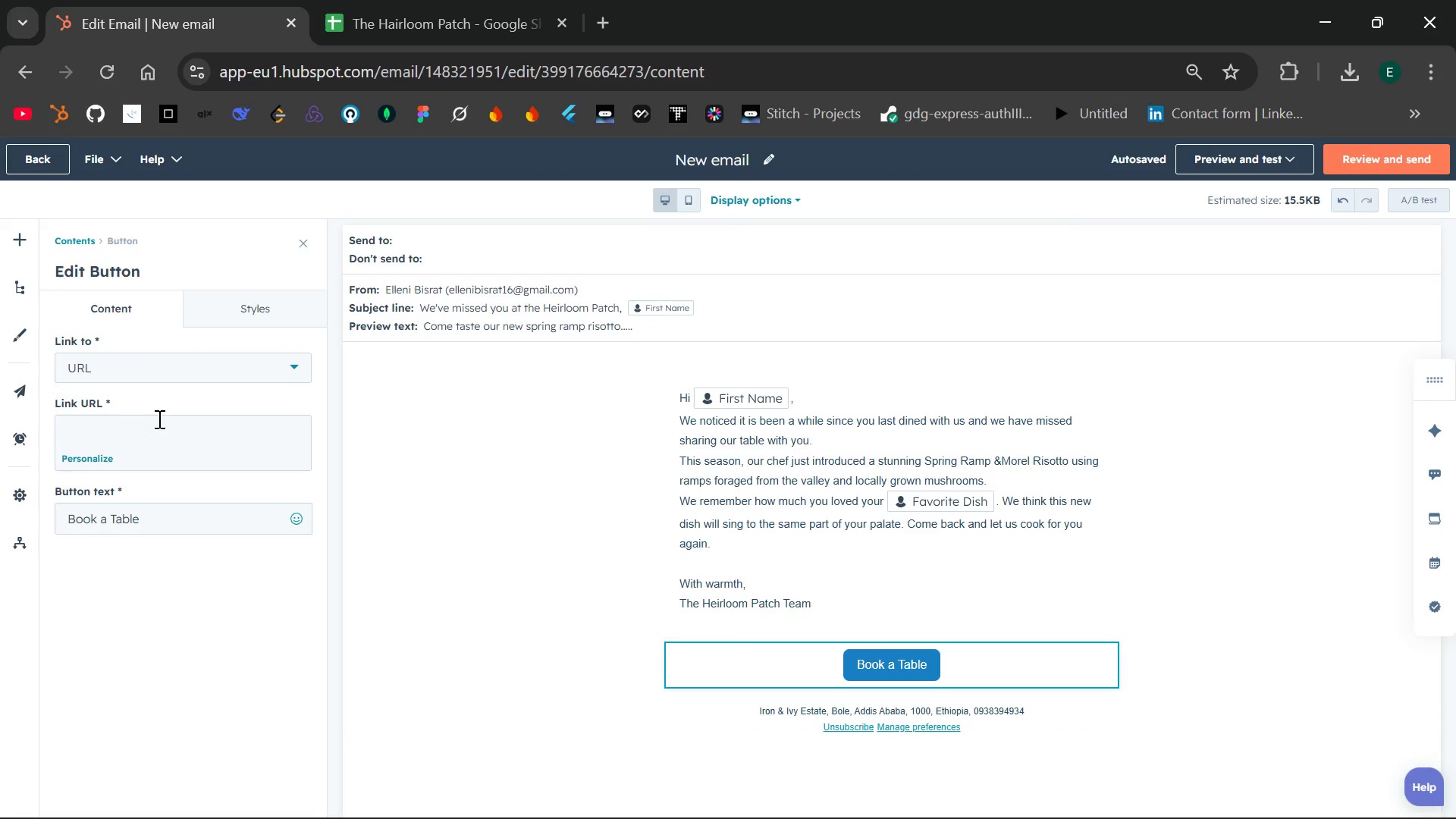 
type(https)
 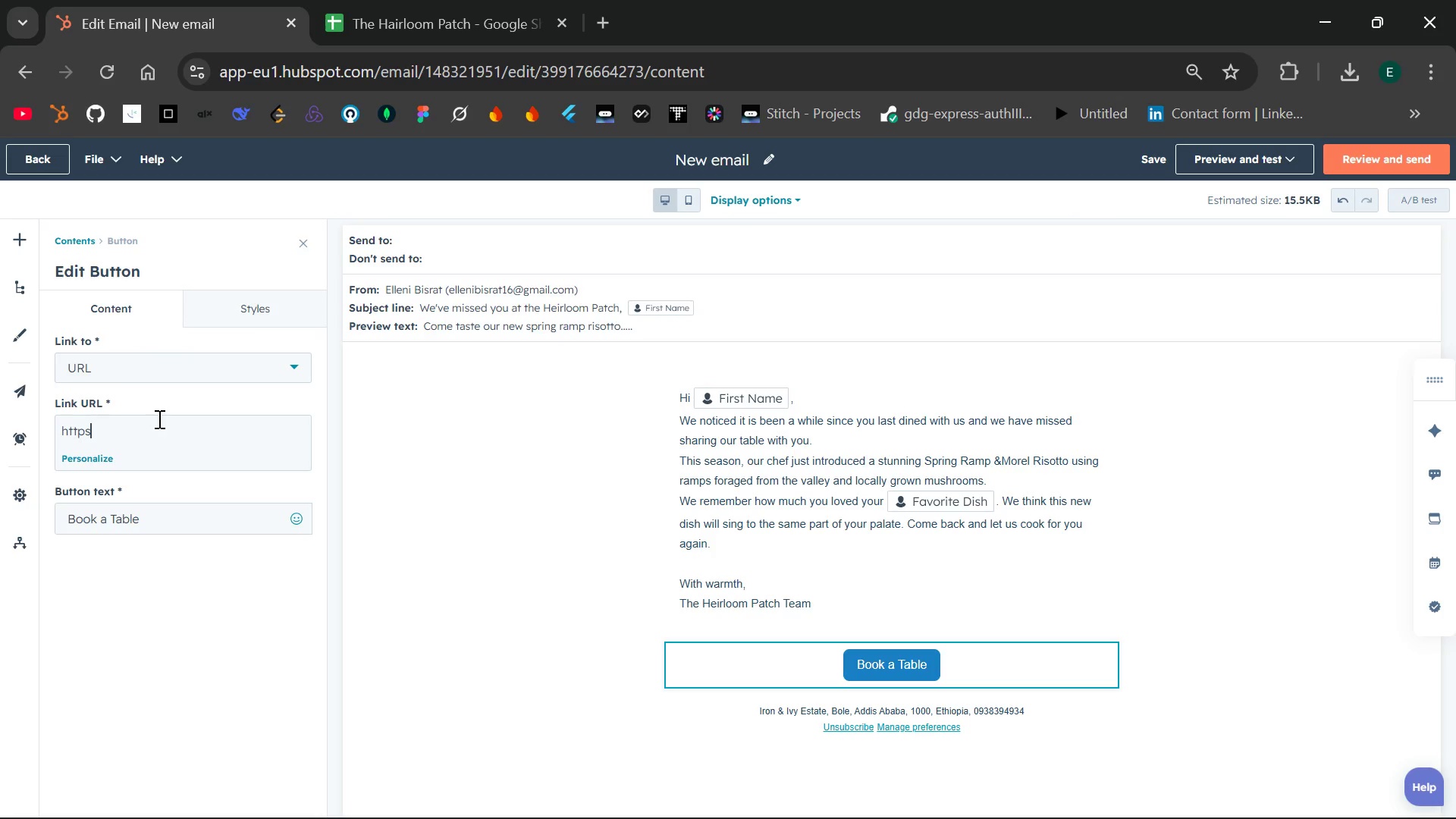 
key(Shift+Semicolon)
 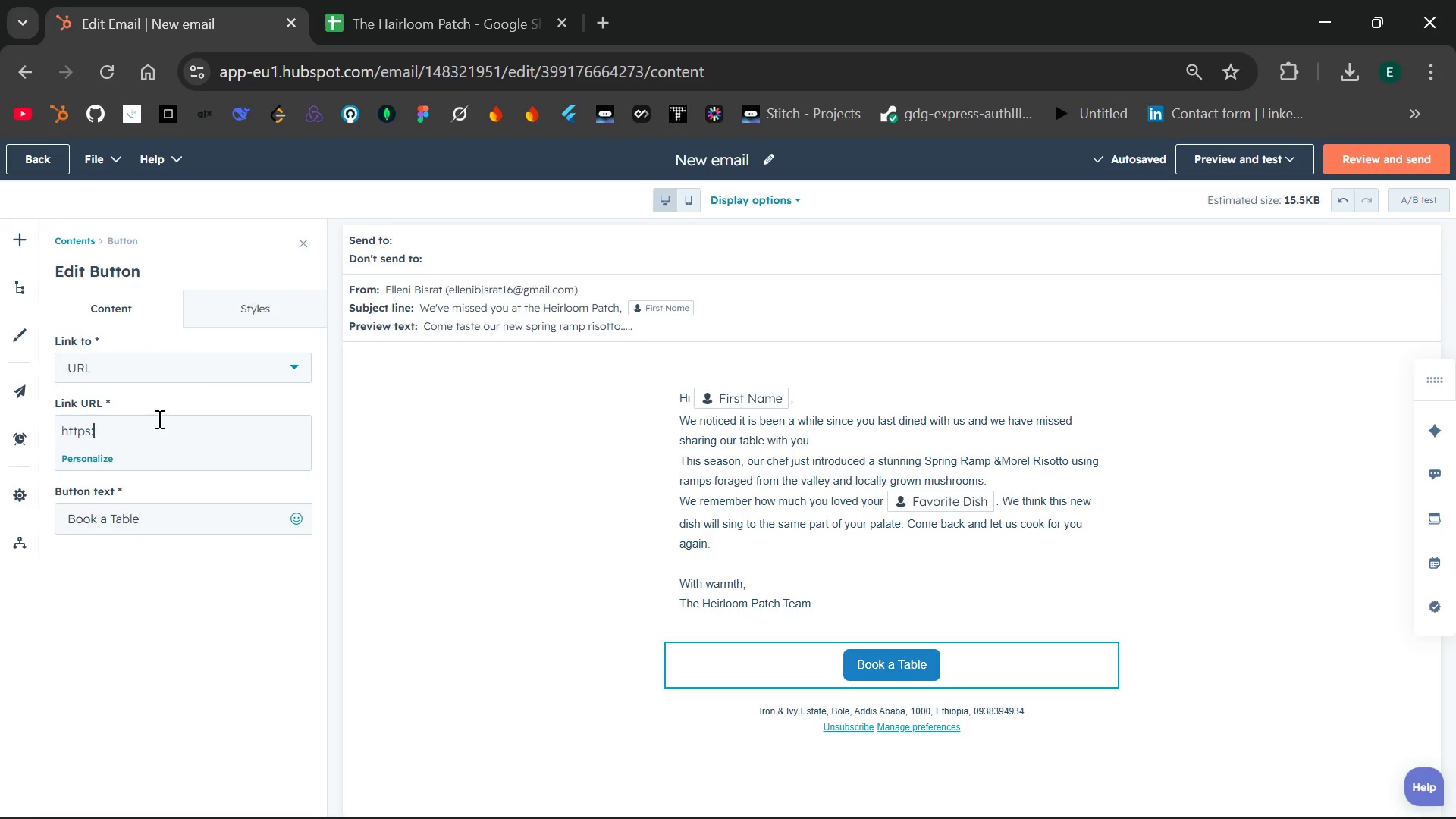 
wait(10.69)
 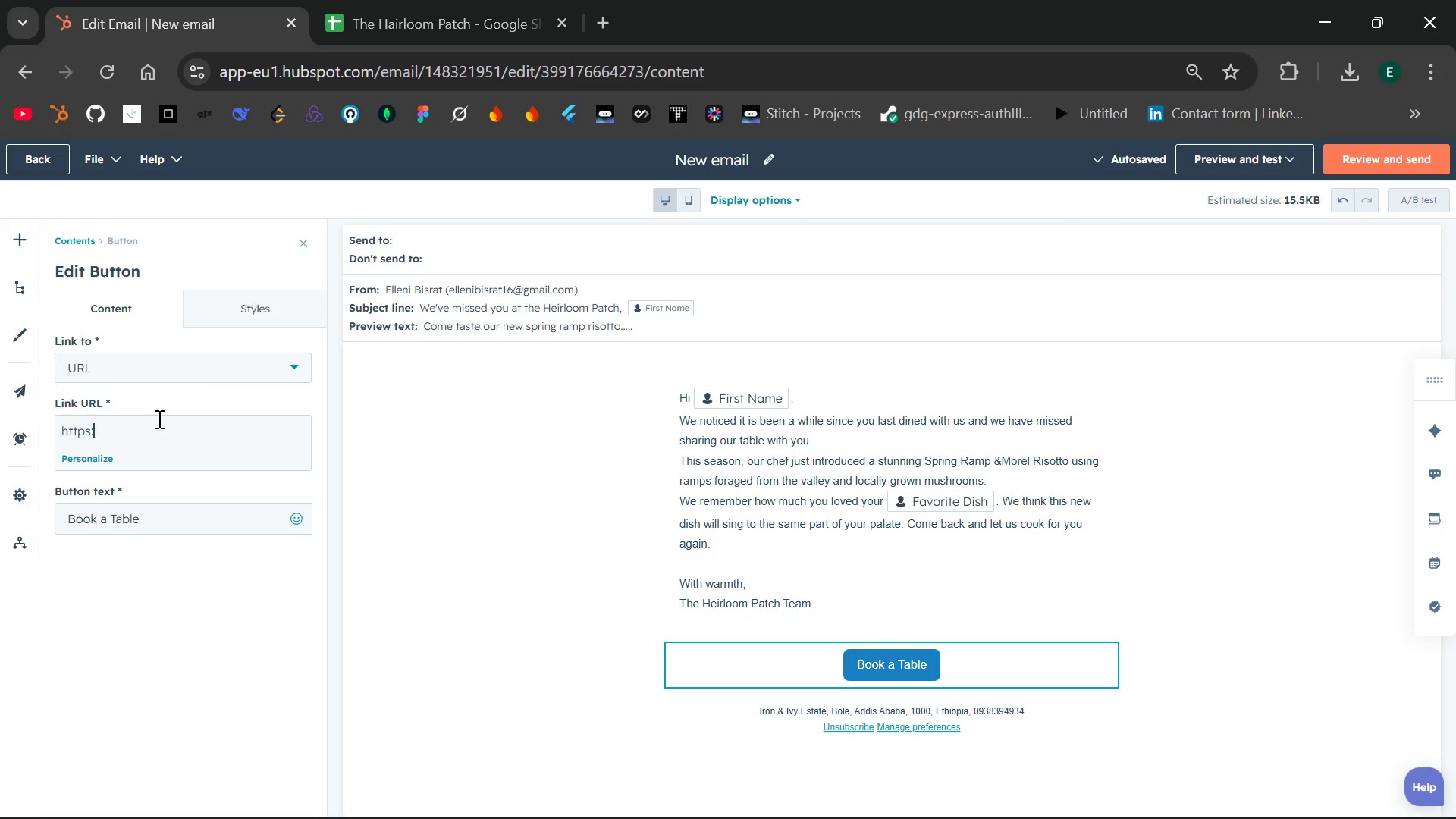 
key(Slash)
 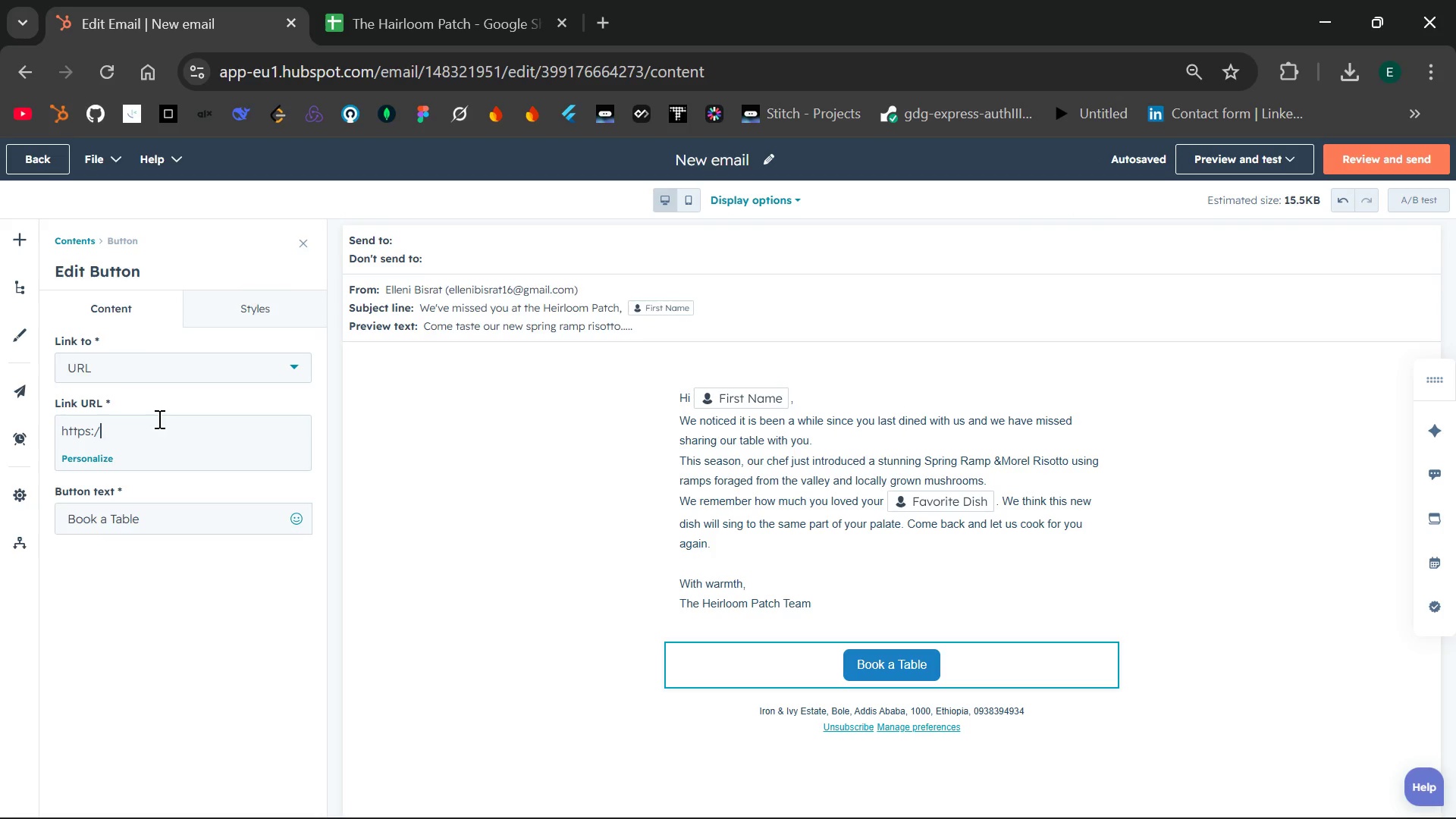 
key(Slash)
 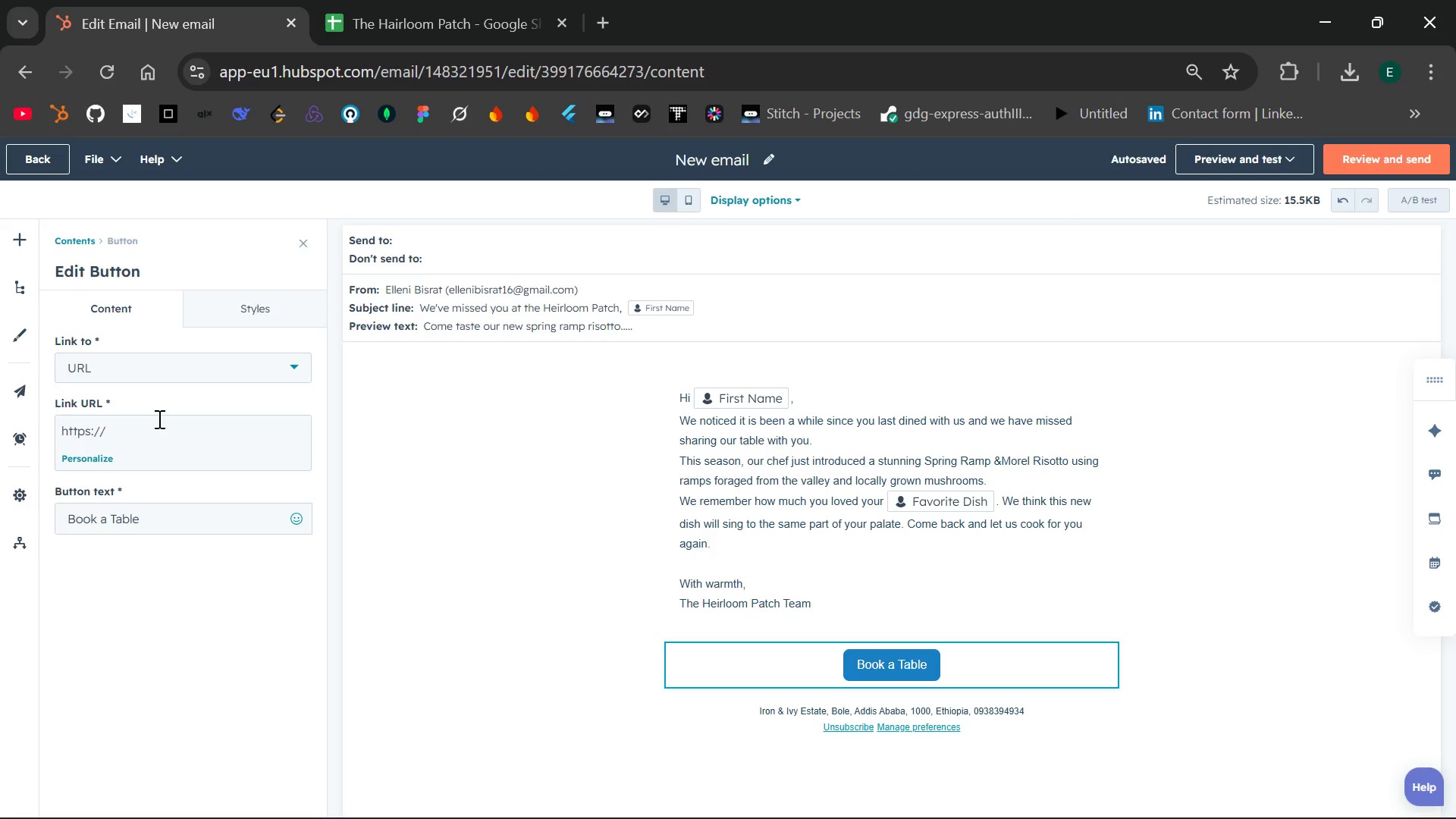 
wait(42.45)
 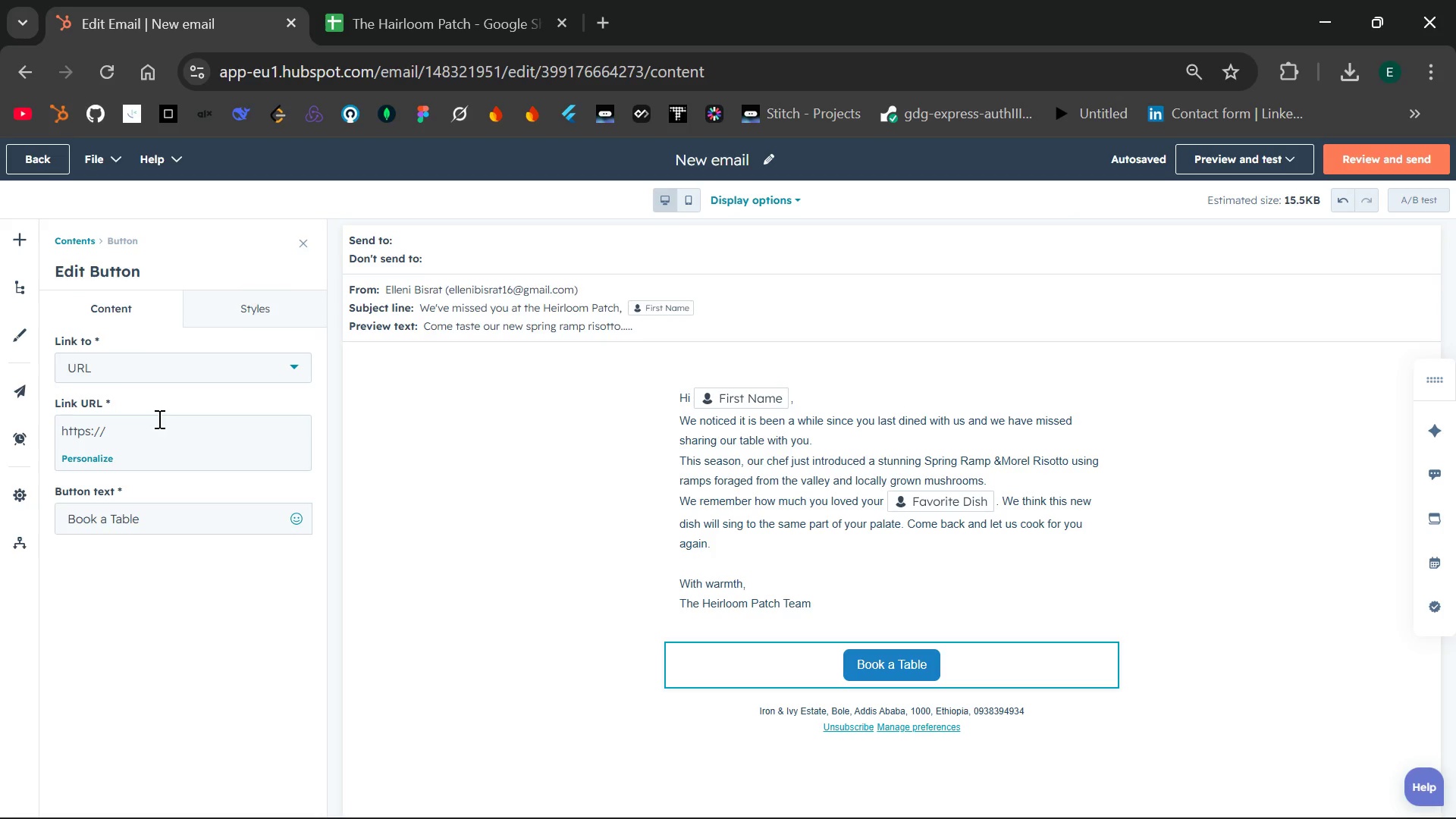 
key(Backspace)
 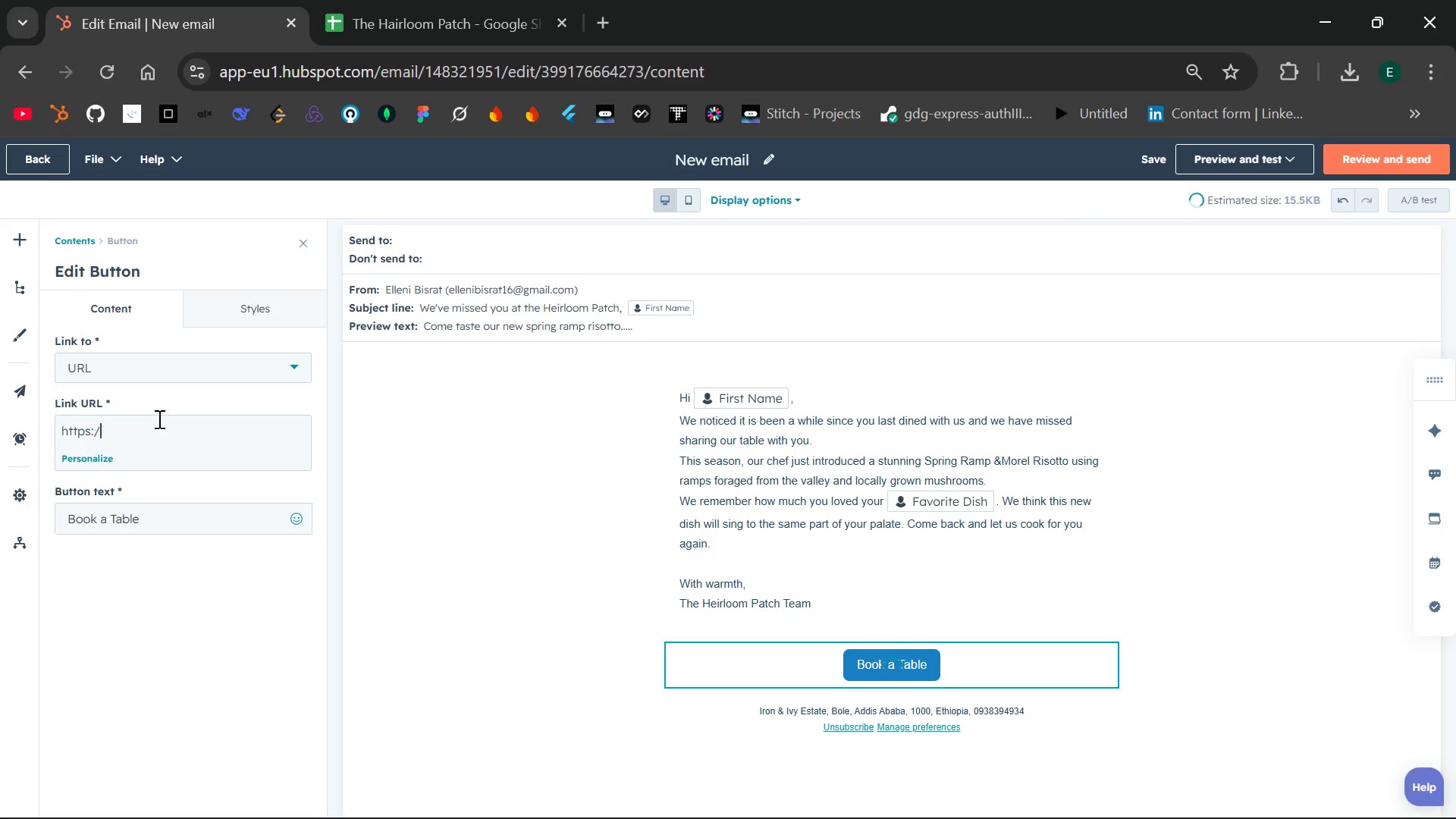 
key(Slash)